 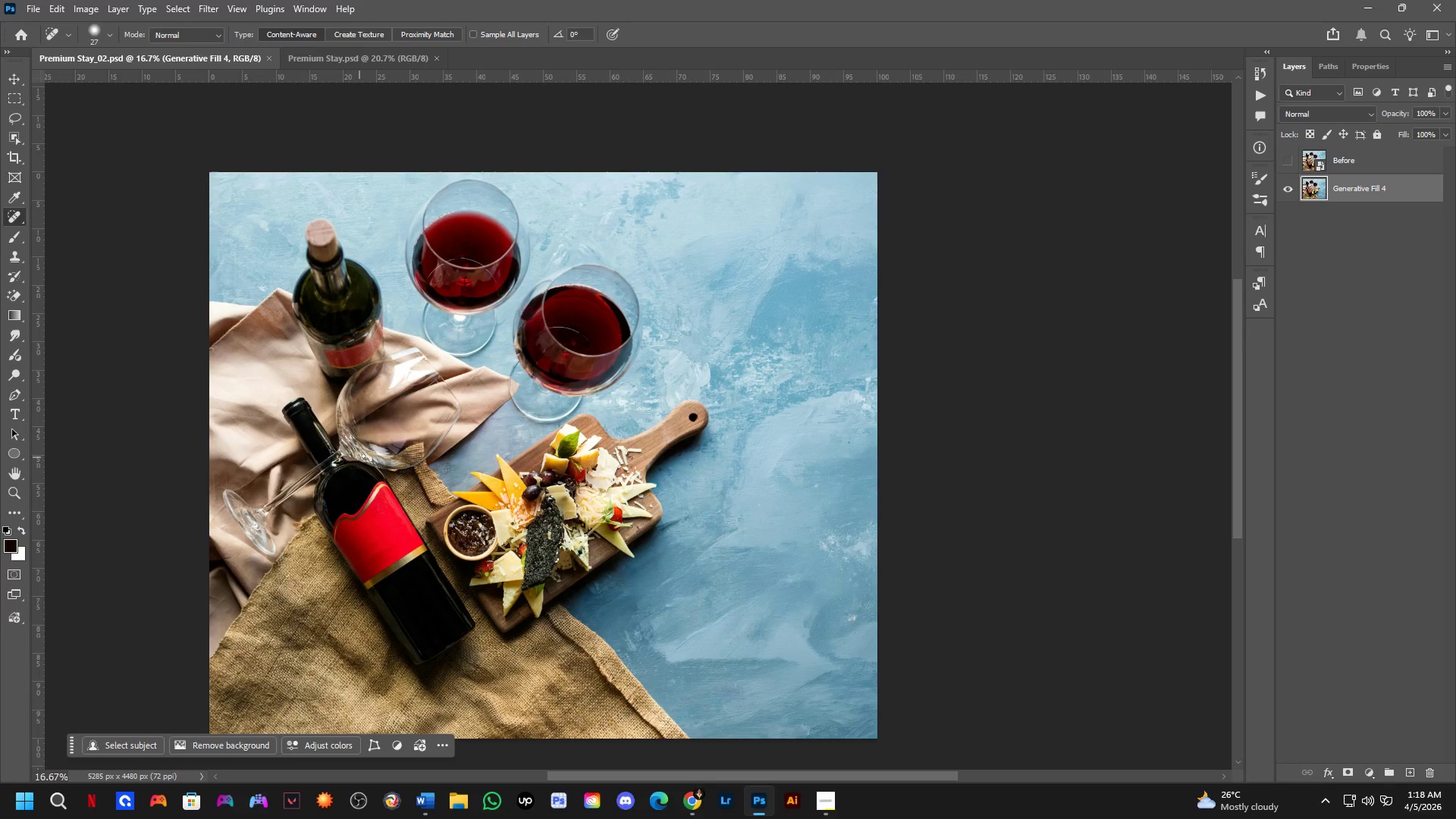 
hold_key(key=Space, duration=1.5)
 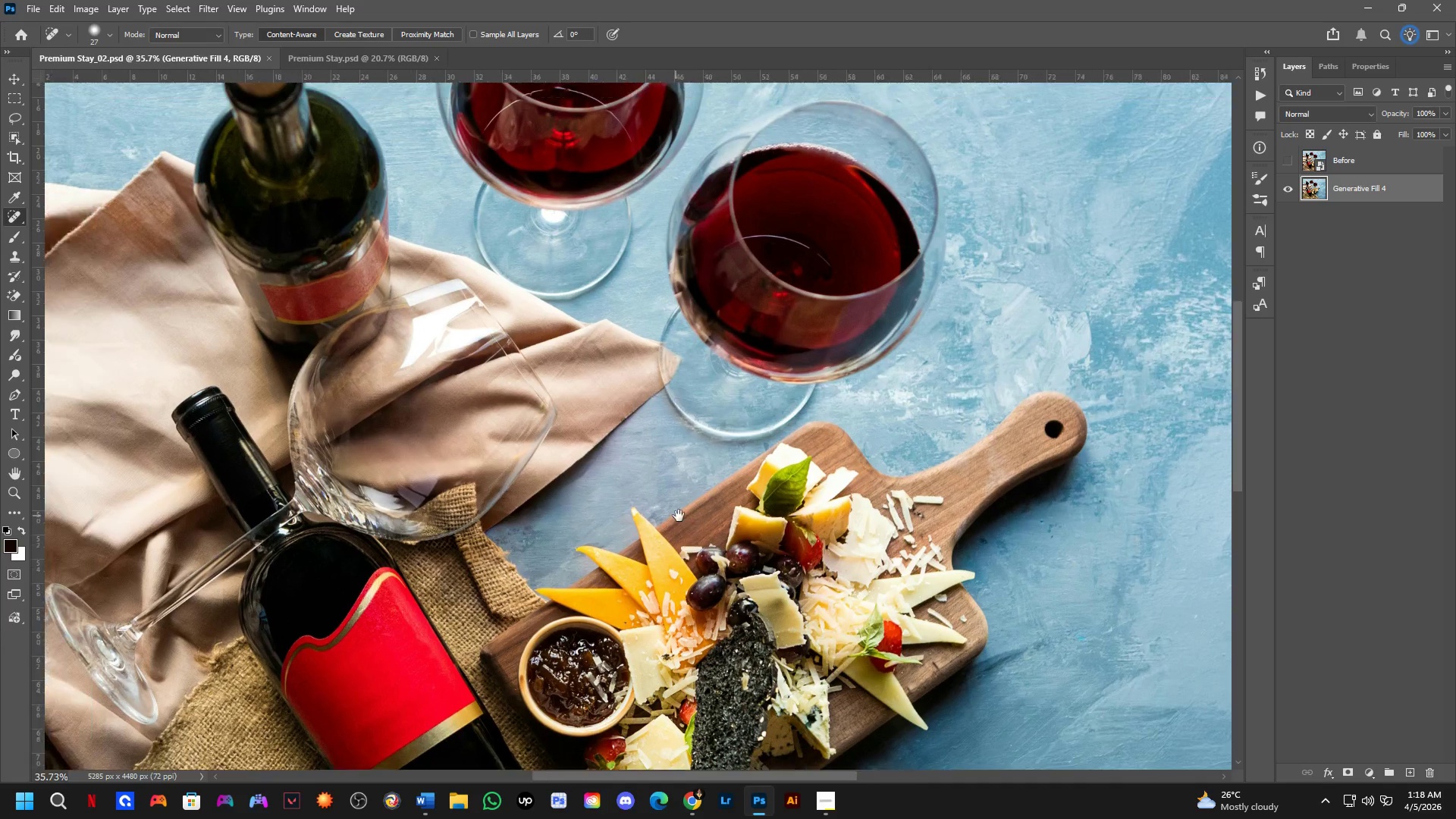 
hold_key(key=Space, duration=1.12)
 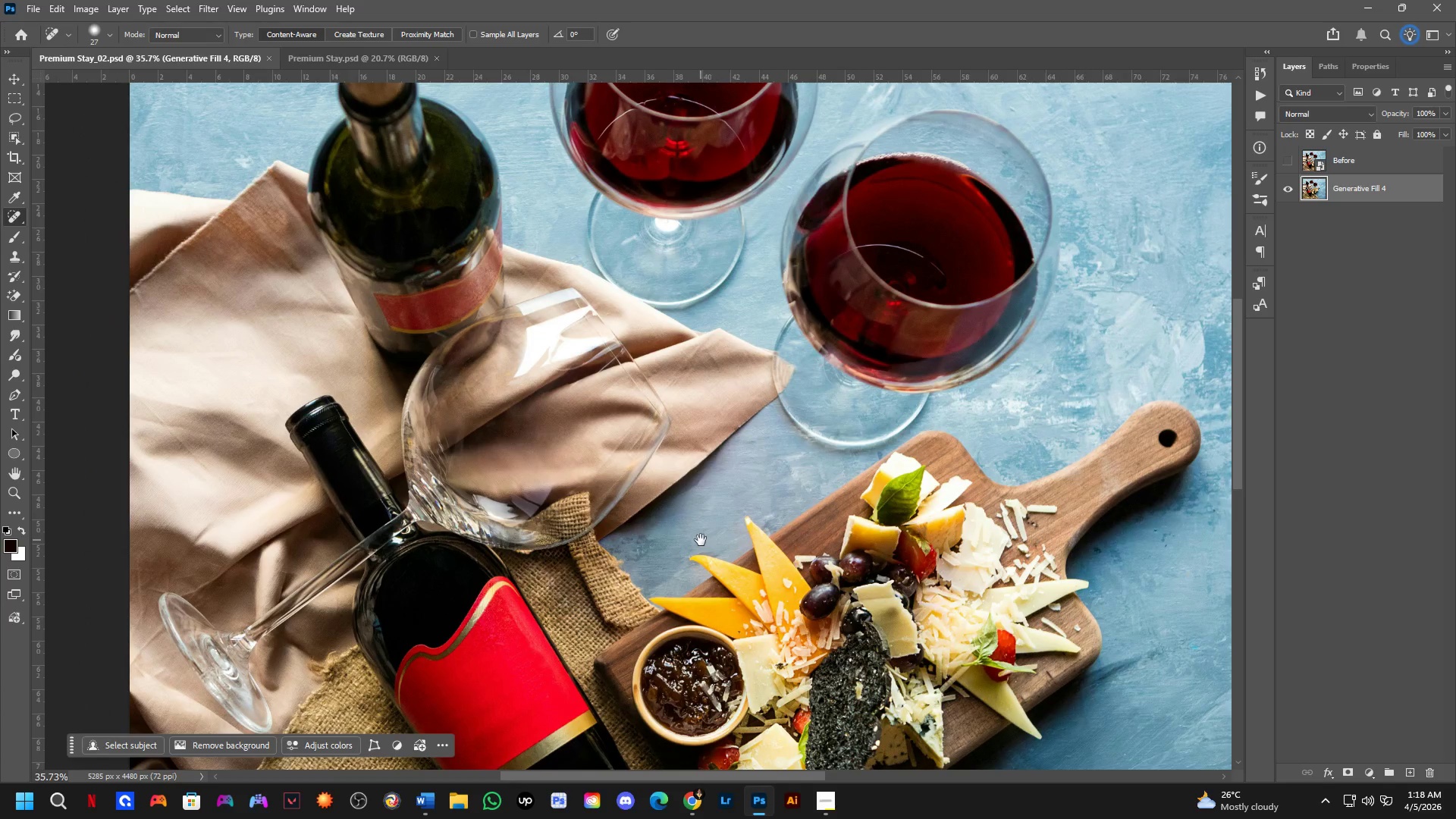 
left_click_drag(start_coordinate=[551, 438], to_coordinate=[789, 525])
 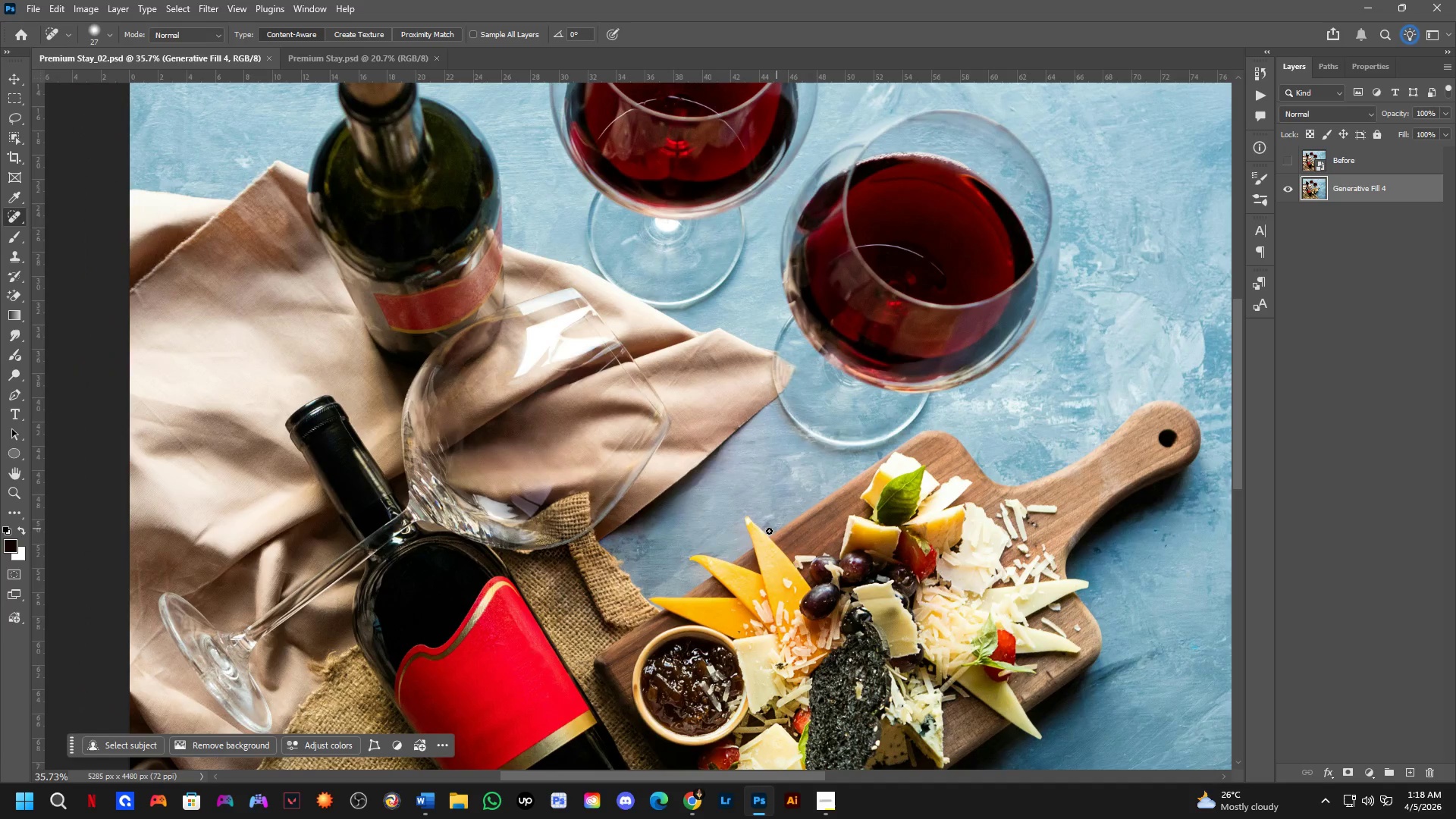 
scroll: coordinate [540, 462], scroll_direction: up, amount: 8.0